 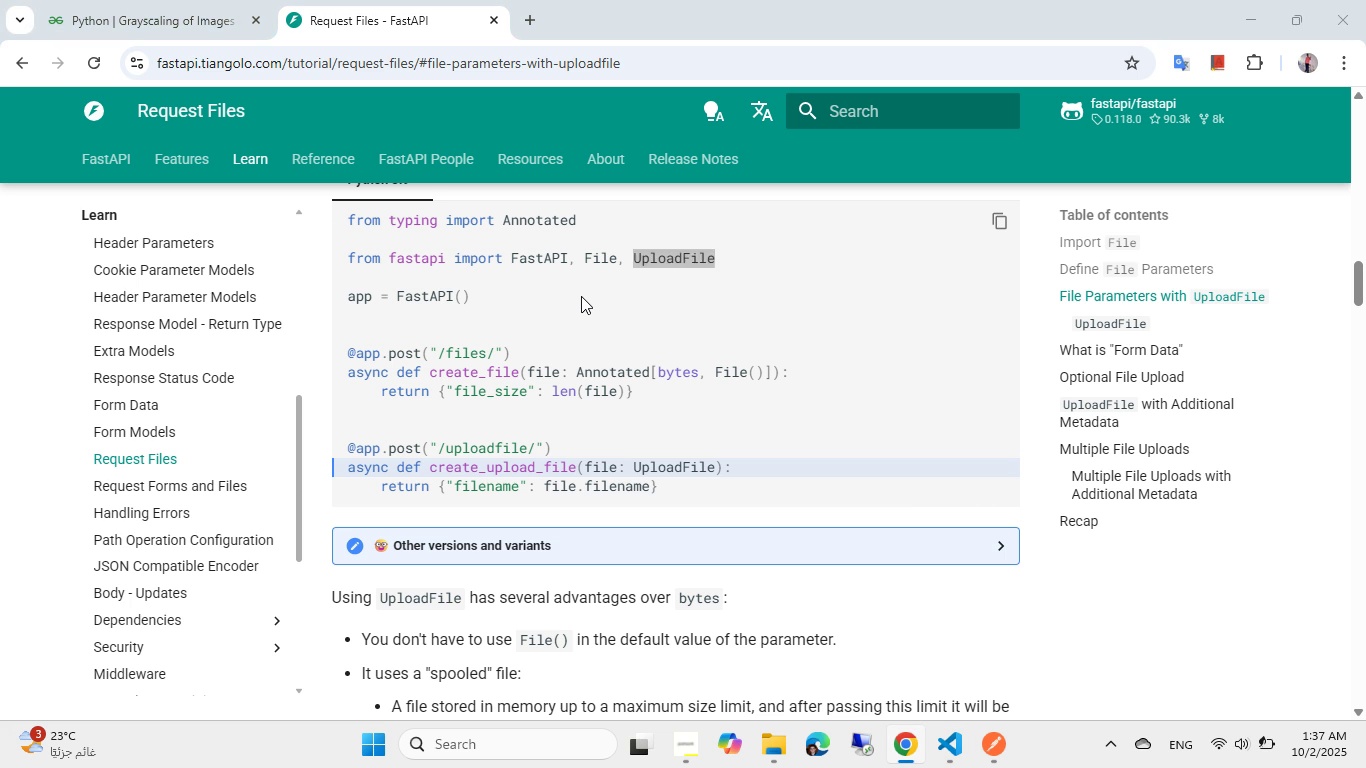 
key(Alt+Tab)
 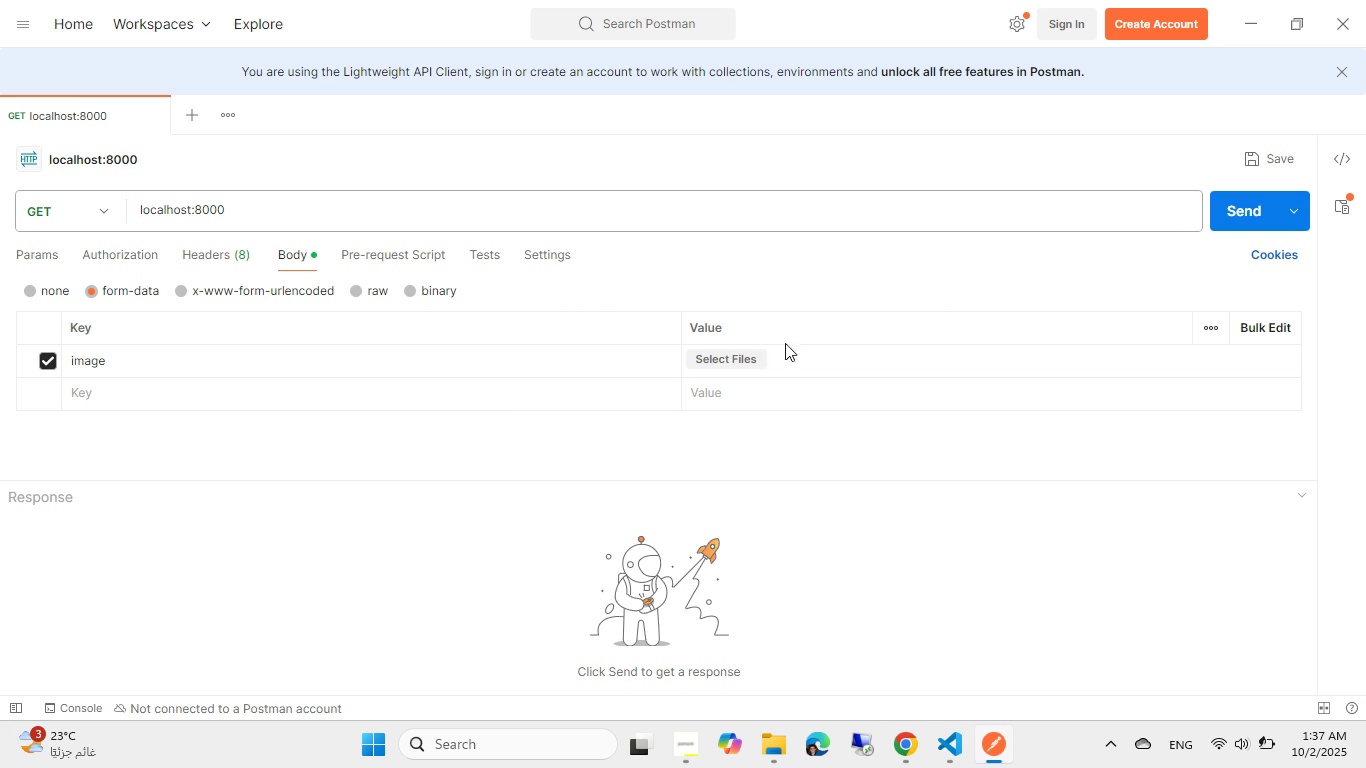 
left_click([733, 354])
 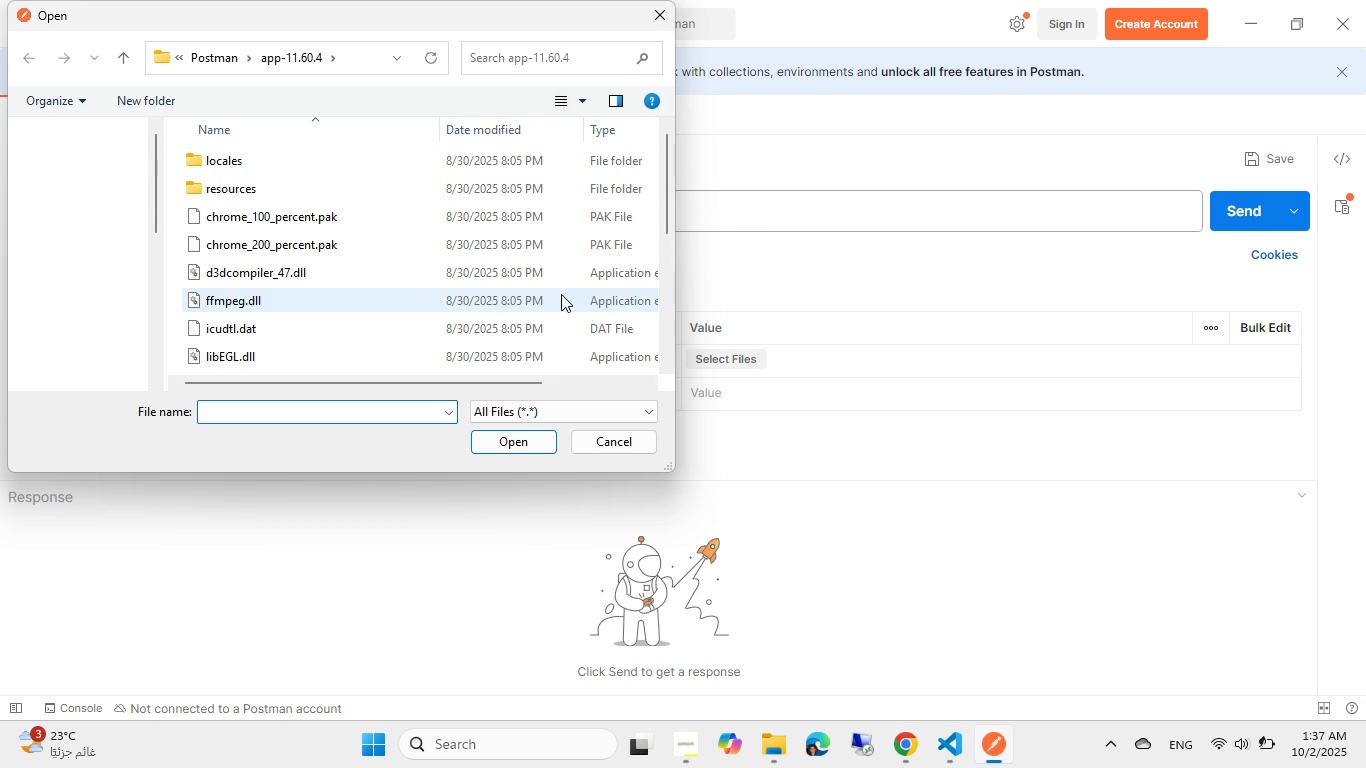 
wait(5.55)
 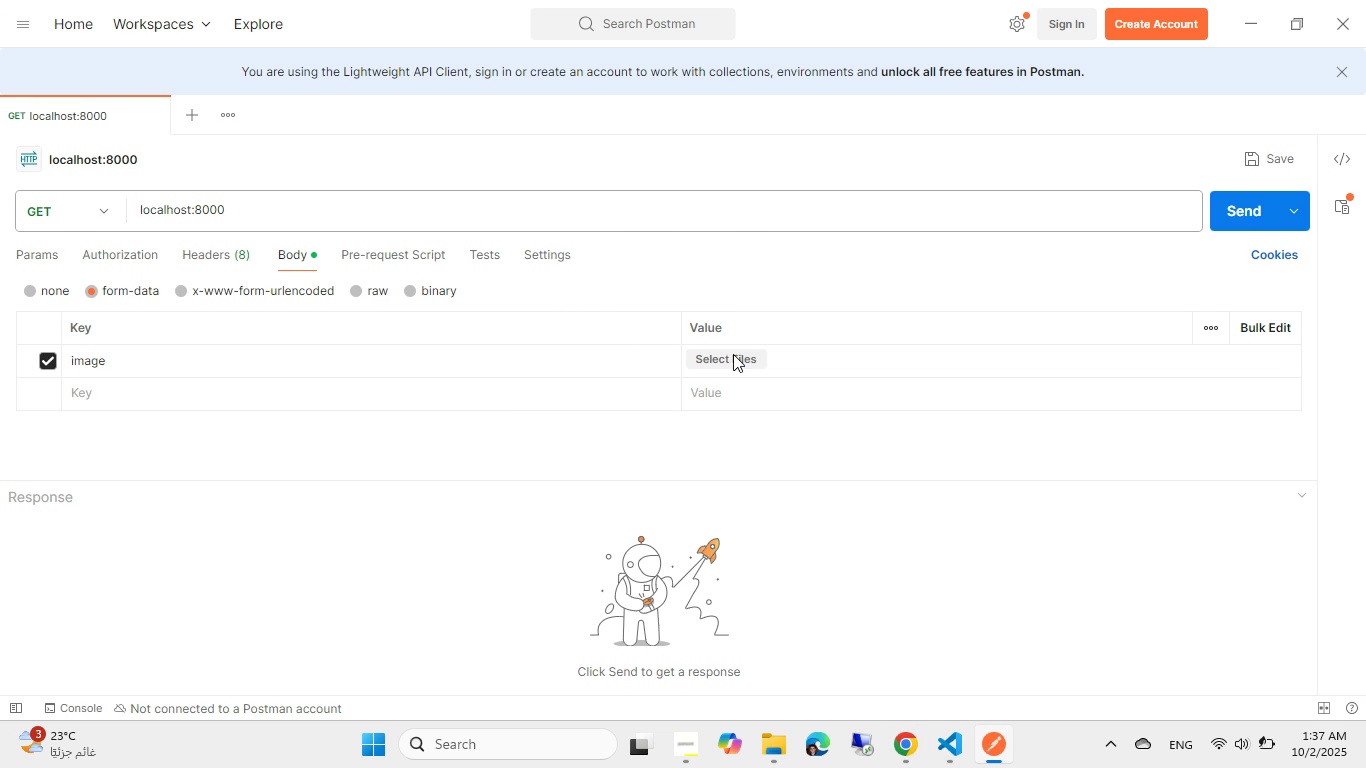 
scroll: coordinate [78, 256], scroll_direction: none, amount: 0.0
 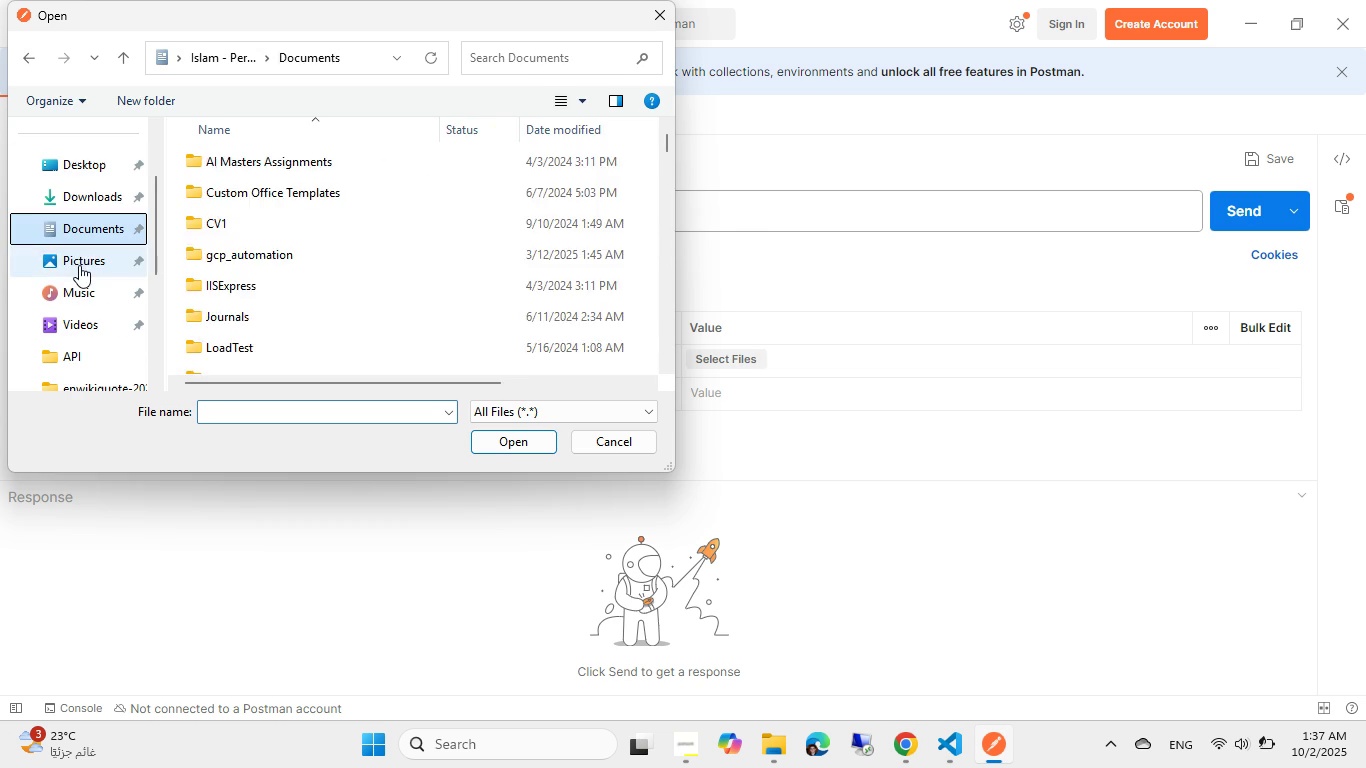 
double_click([79, 265])
 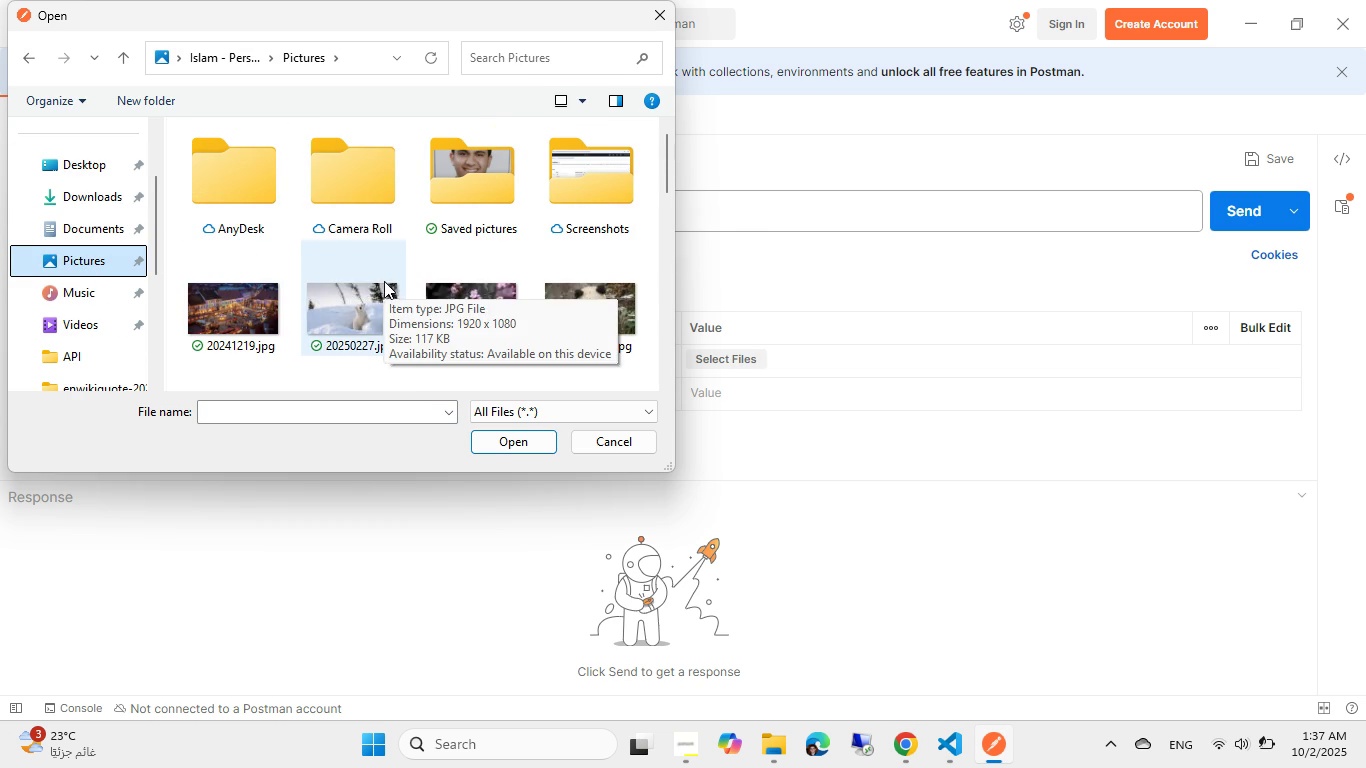 
scroll: coordinate [340, 304], scroll_direction: down, amount: 1.0
 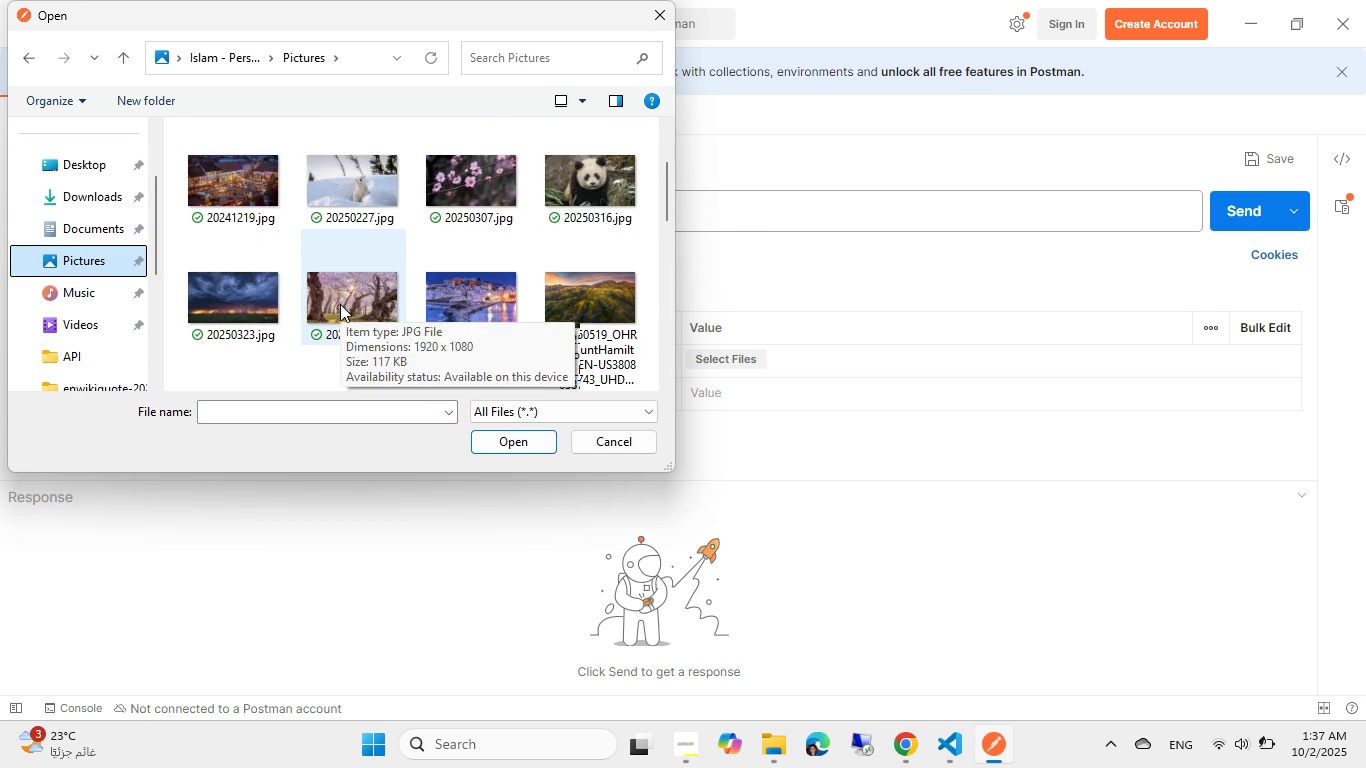 
scroll: coordinate [340, 304], scroll_direction: none, amount: 0.0
 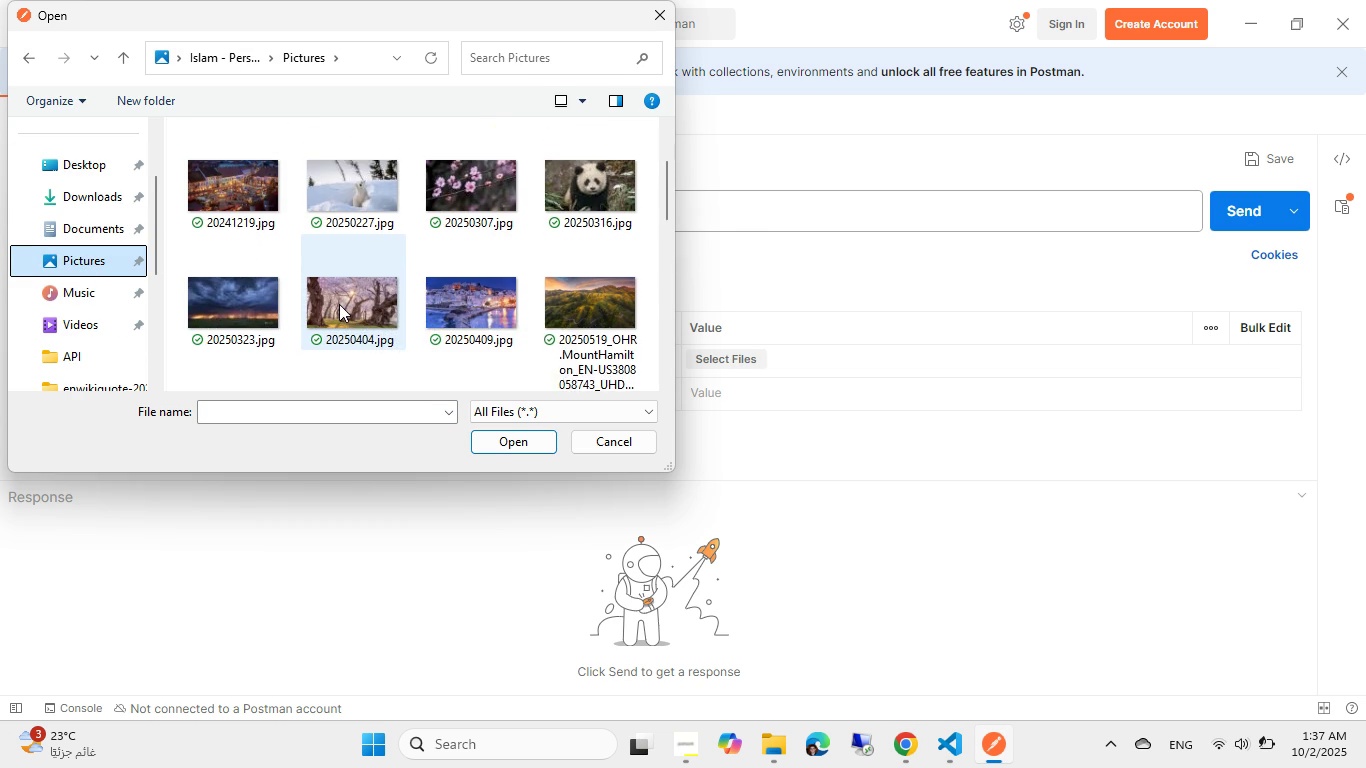 
scroll: coordinate [339, 304], scroll_direction: up, amount: 1.0
 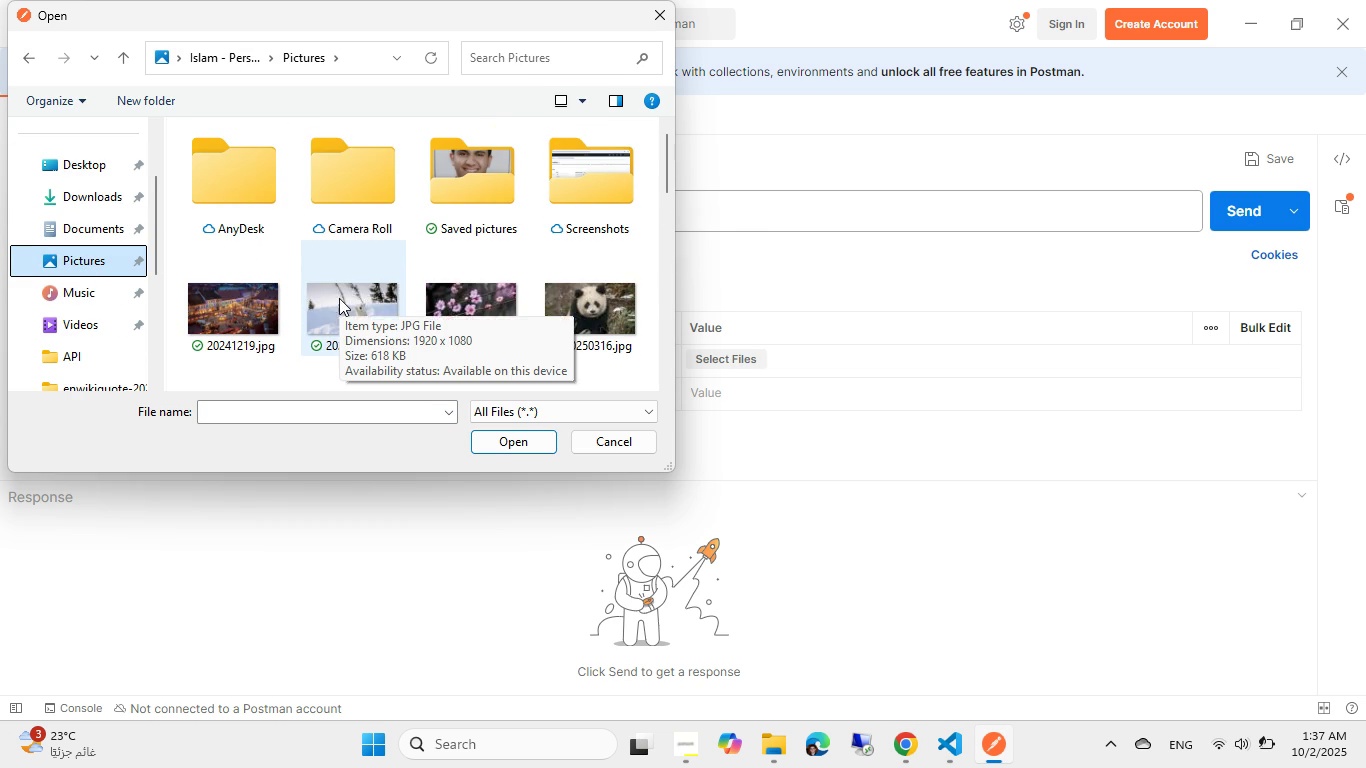 
scroll: coordinate [339, 298], scroll_direction: none, amount: 0.0
 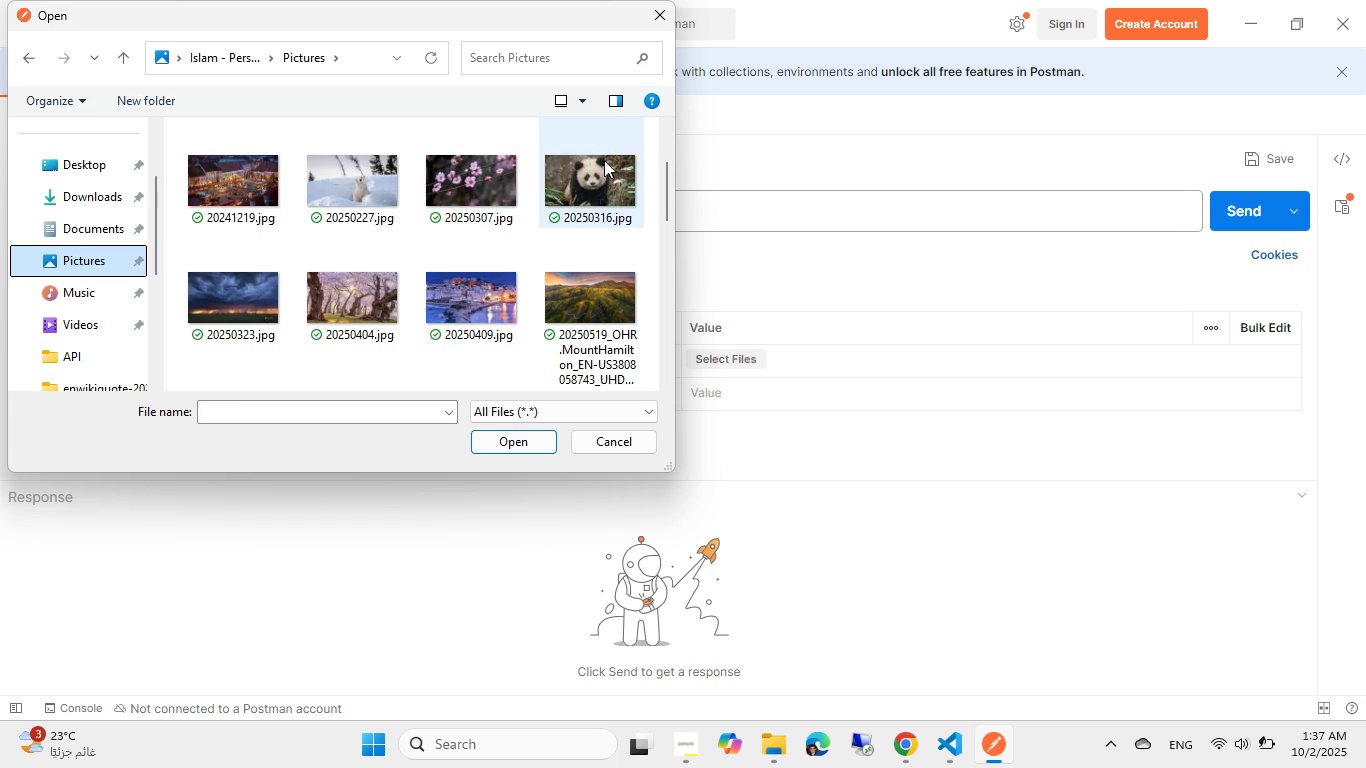 
double_click([593, 171])
 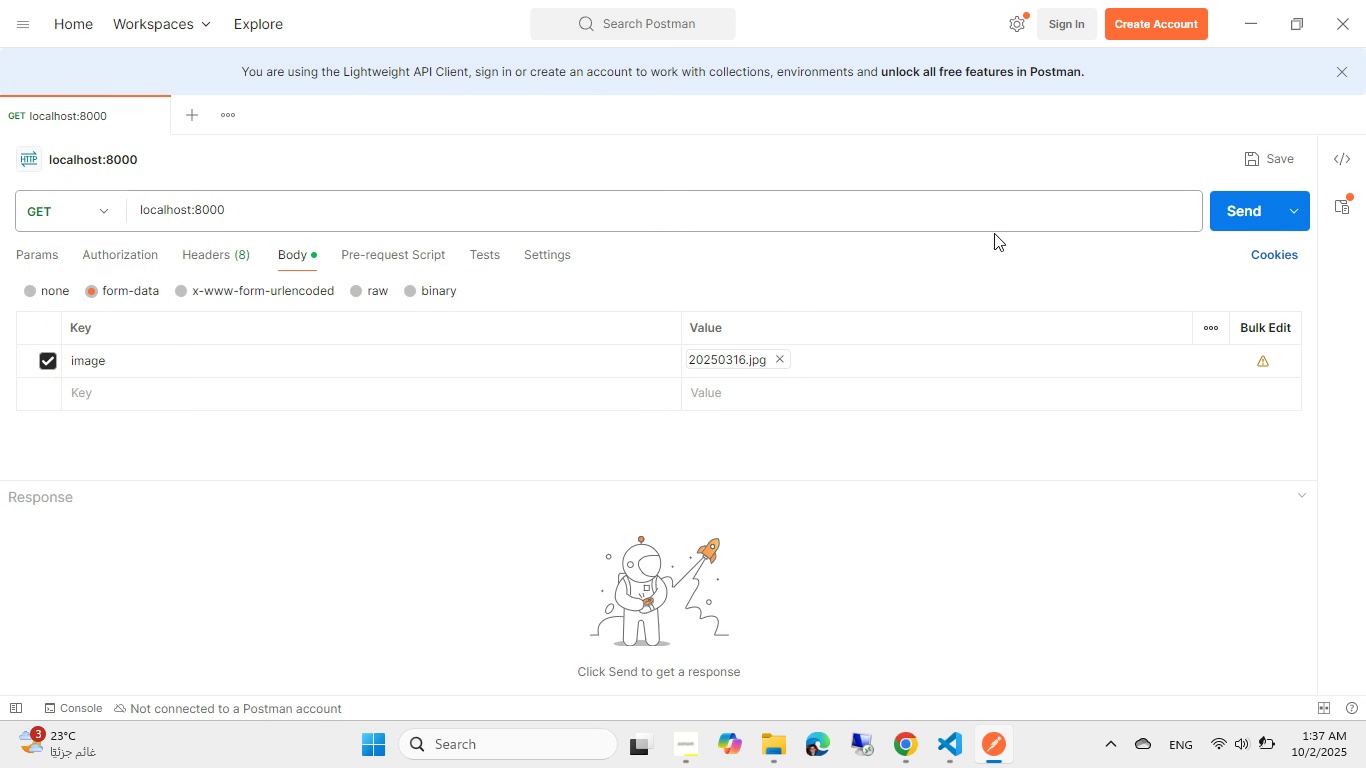 
left_click([1228, 215])
 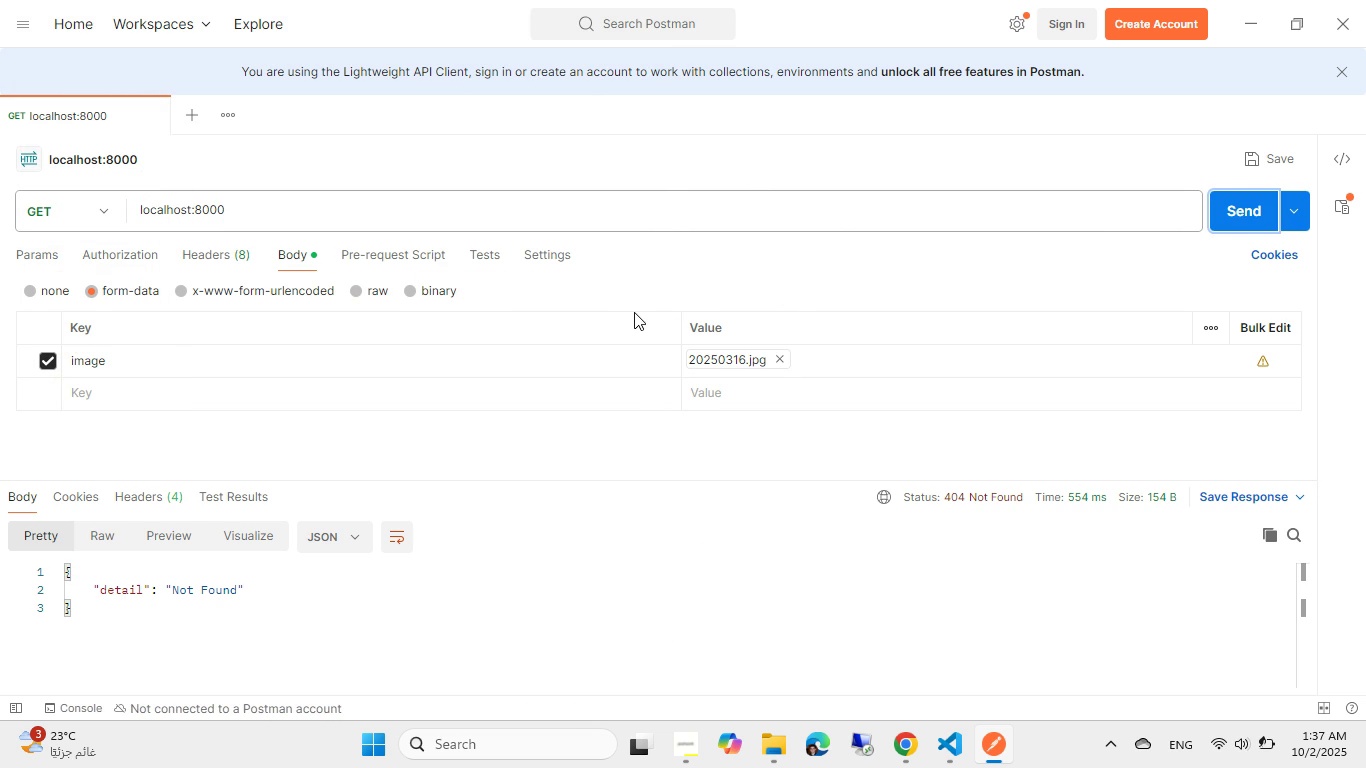 
wait(5.6)
 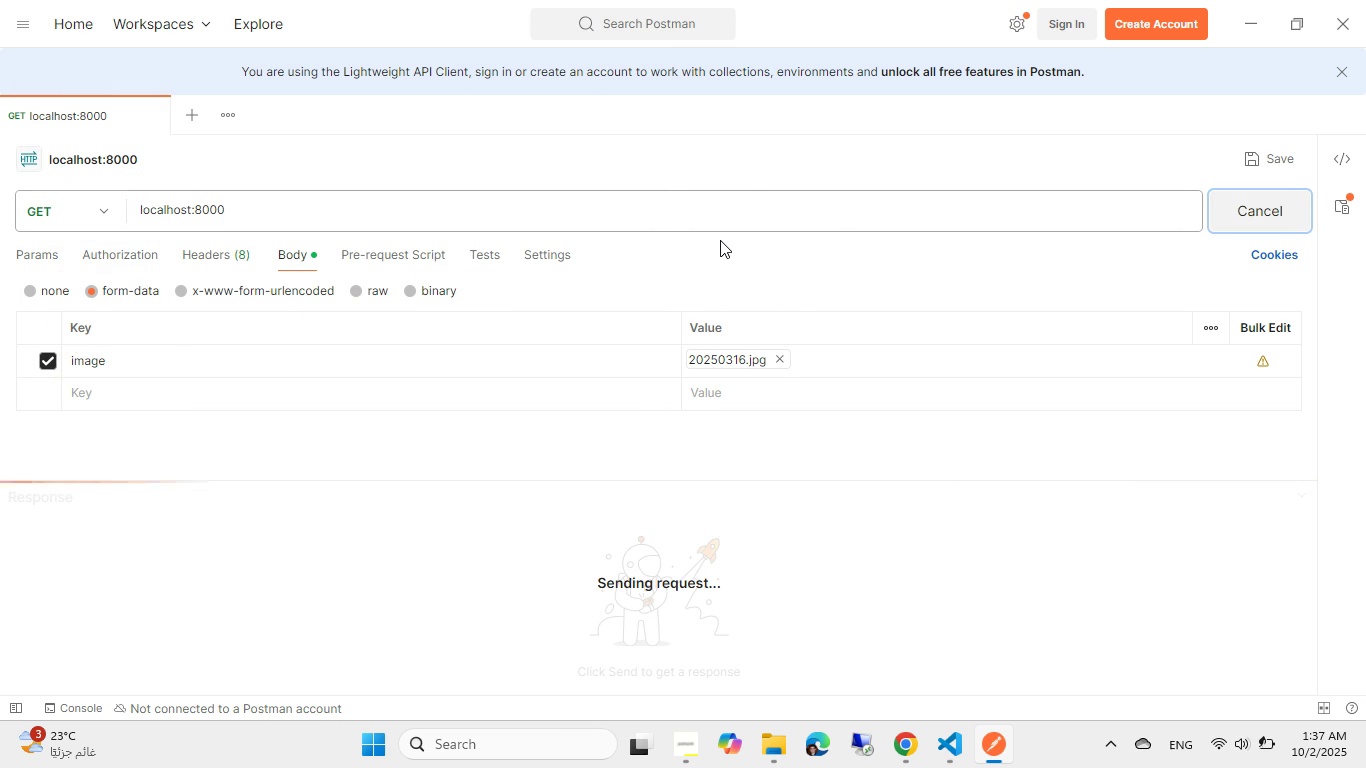 
key(Alt+AltLeft)
 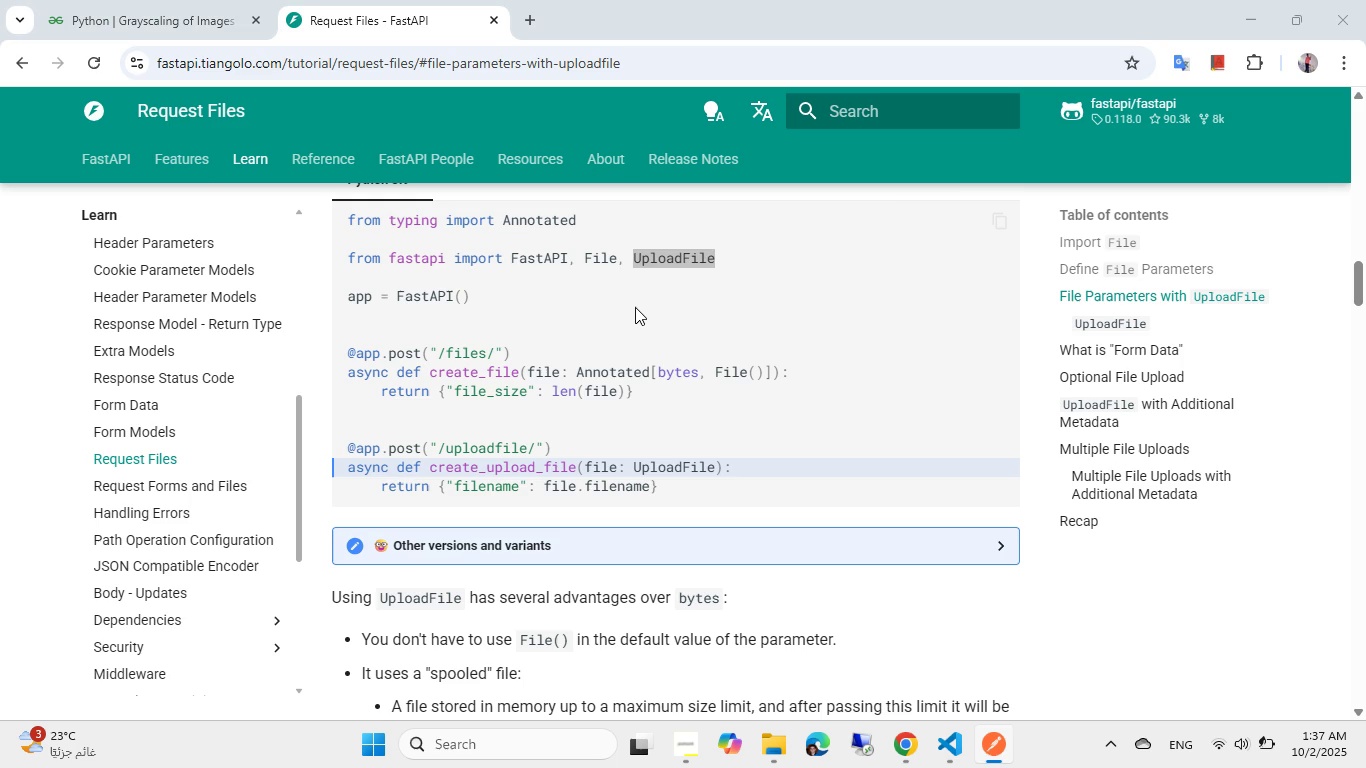 
key(Alt+Tab)
 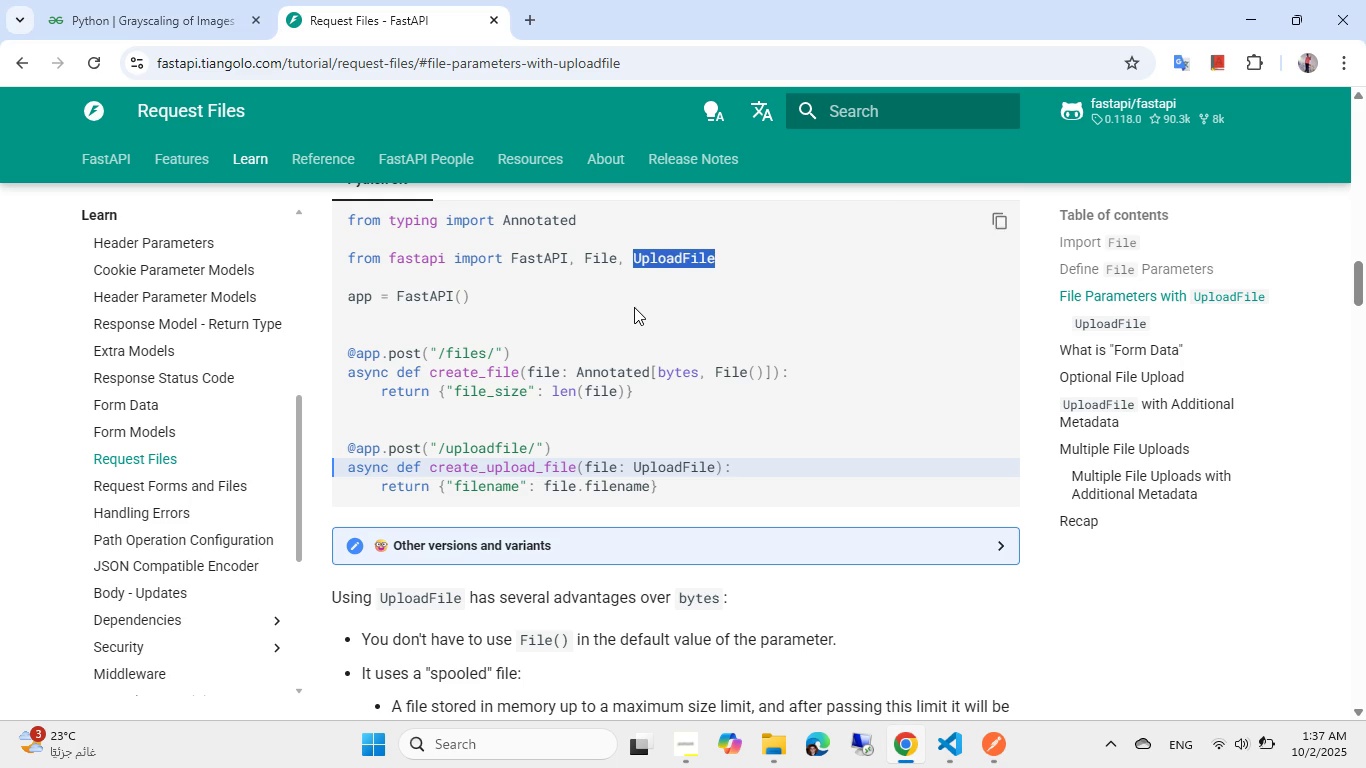 
key(Alt+AltLeft)
 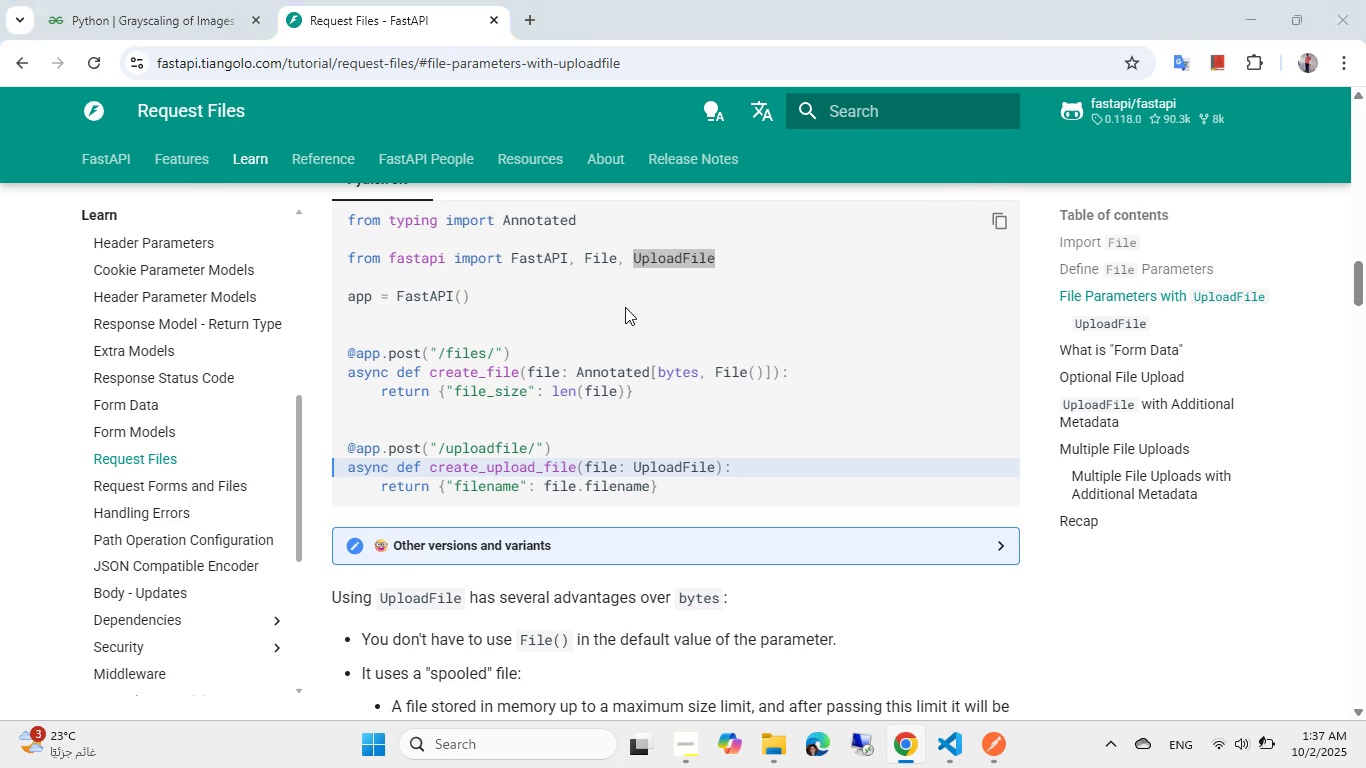 
key(Alt+Tab)